 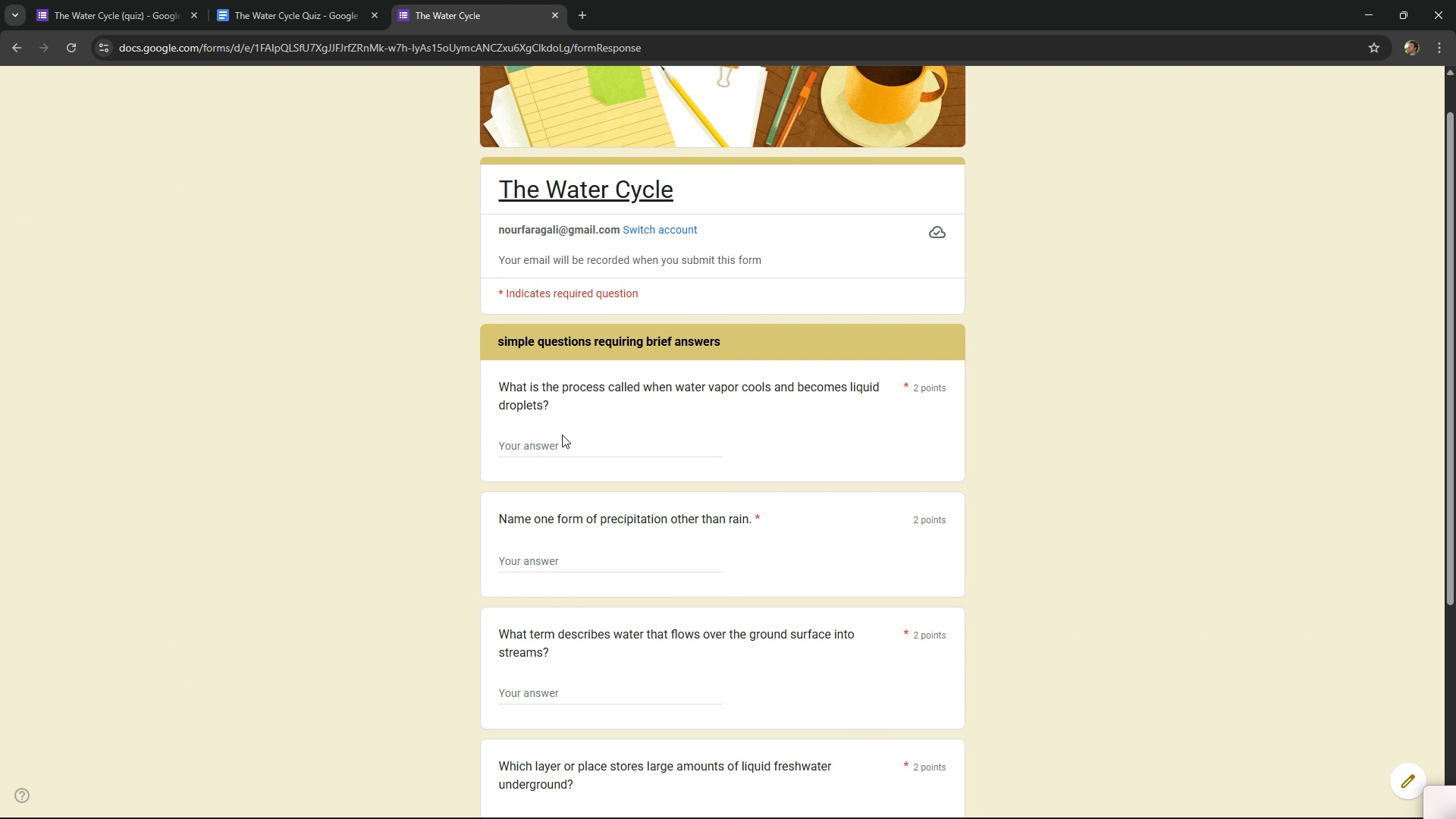 
key(Alt+Tab)
 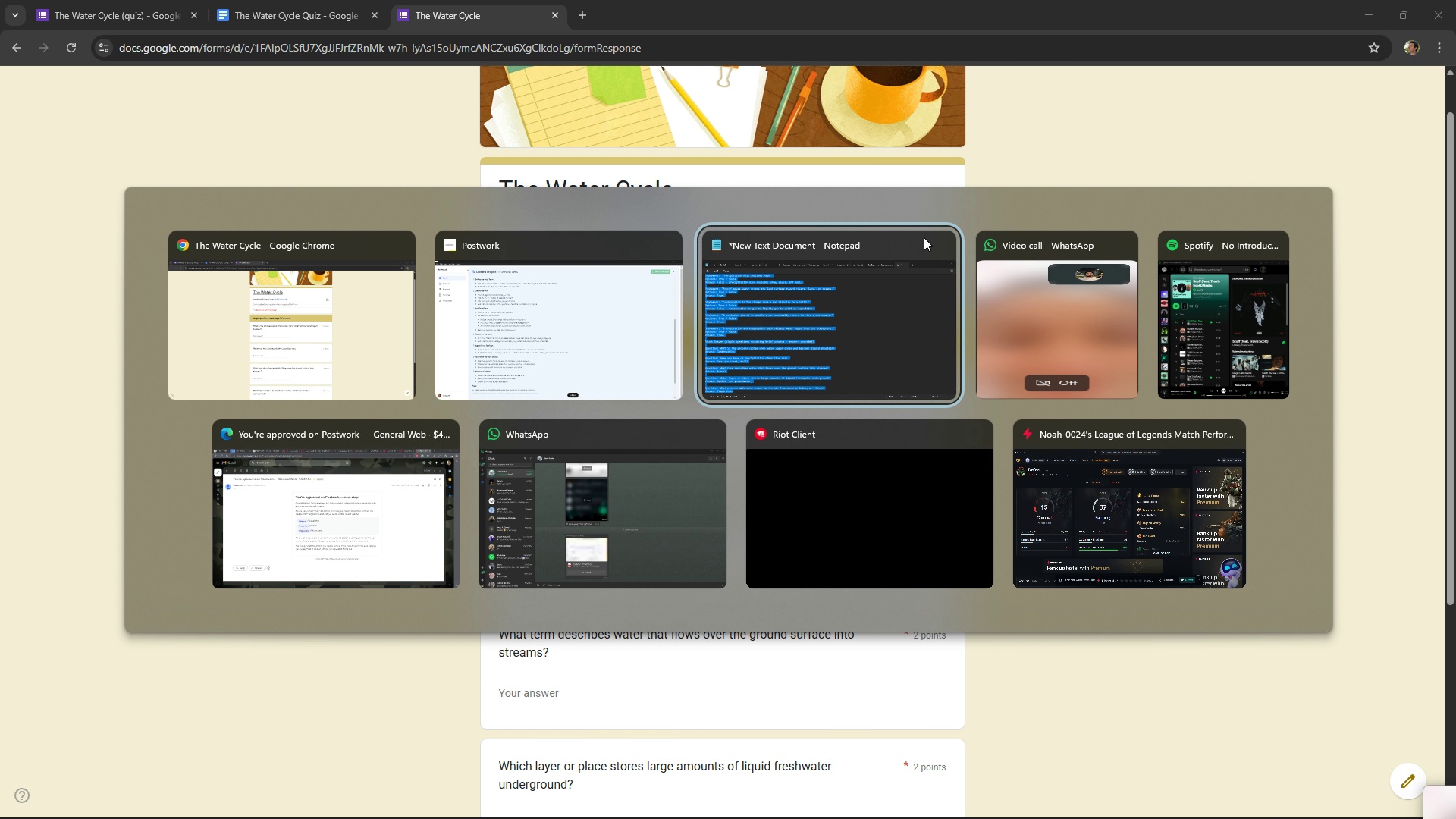 
key(Alt+Tab)
 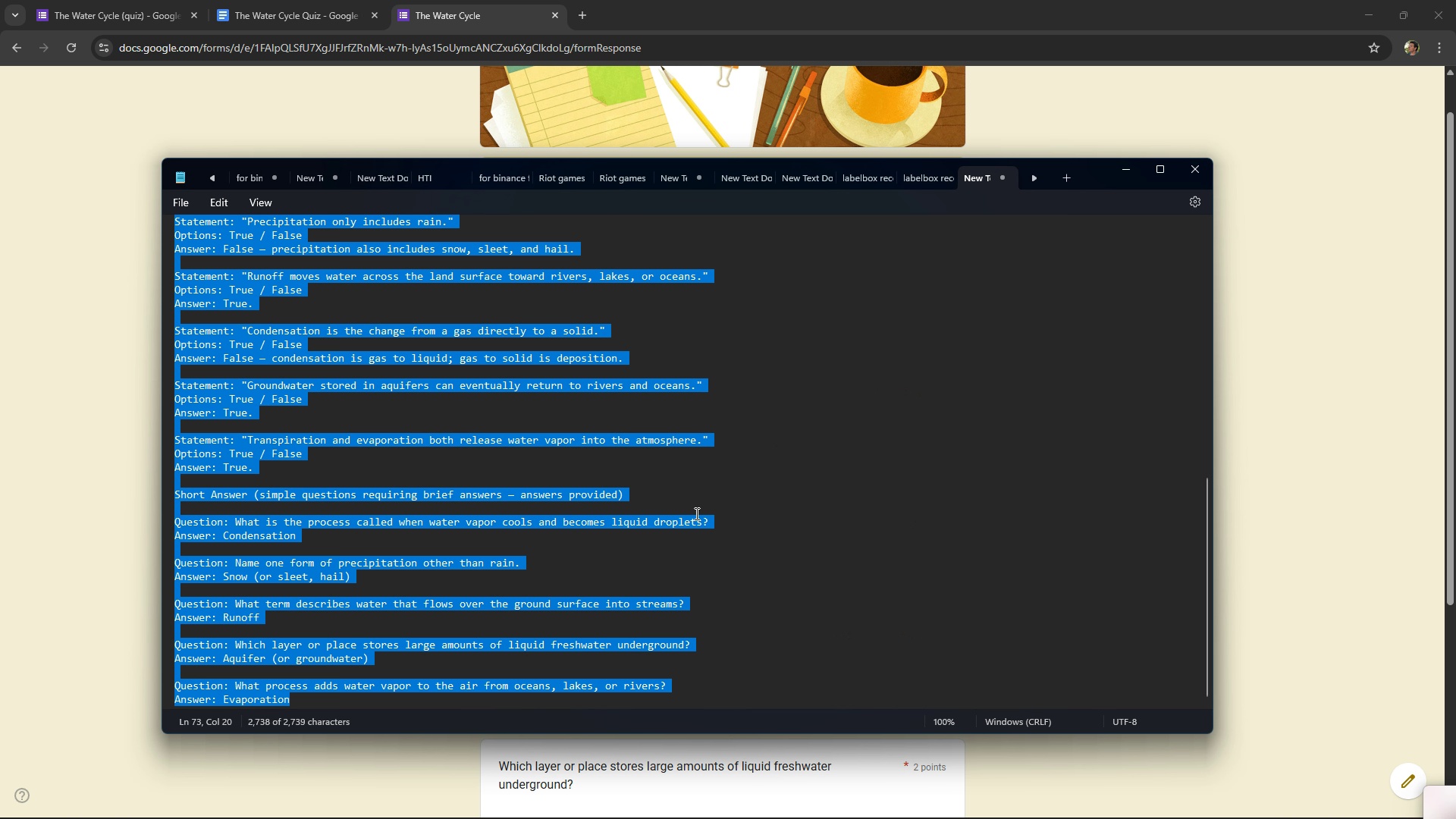 
left_click([695, 513])
 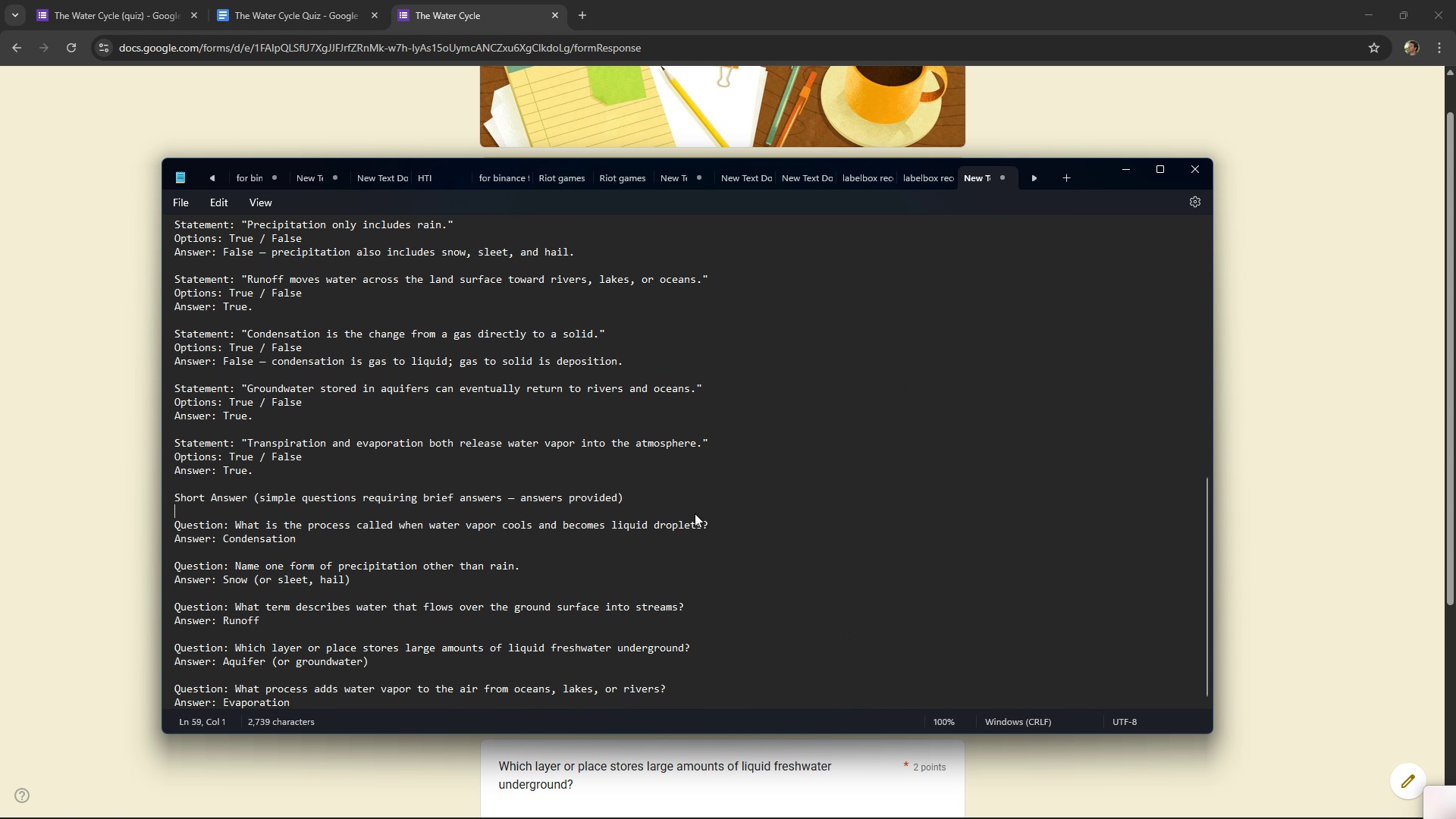 
scroll: coordinate [695, 513], scroll_direction: down, amount: 8.0
 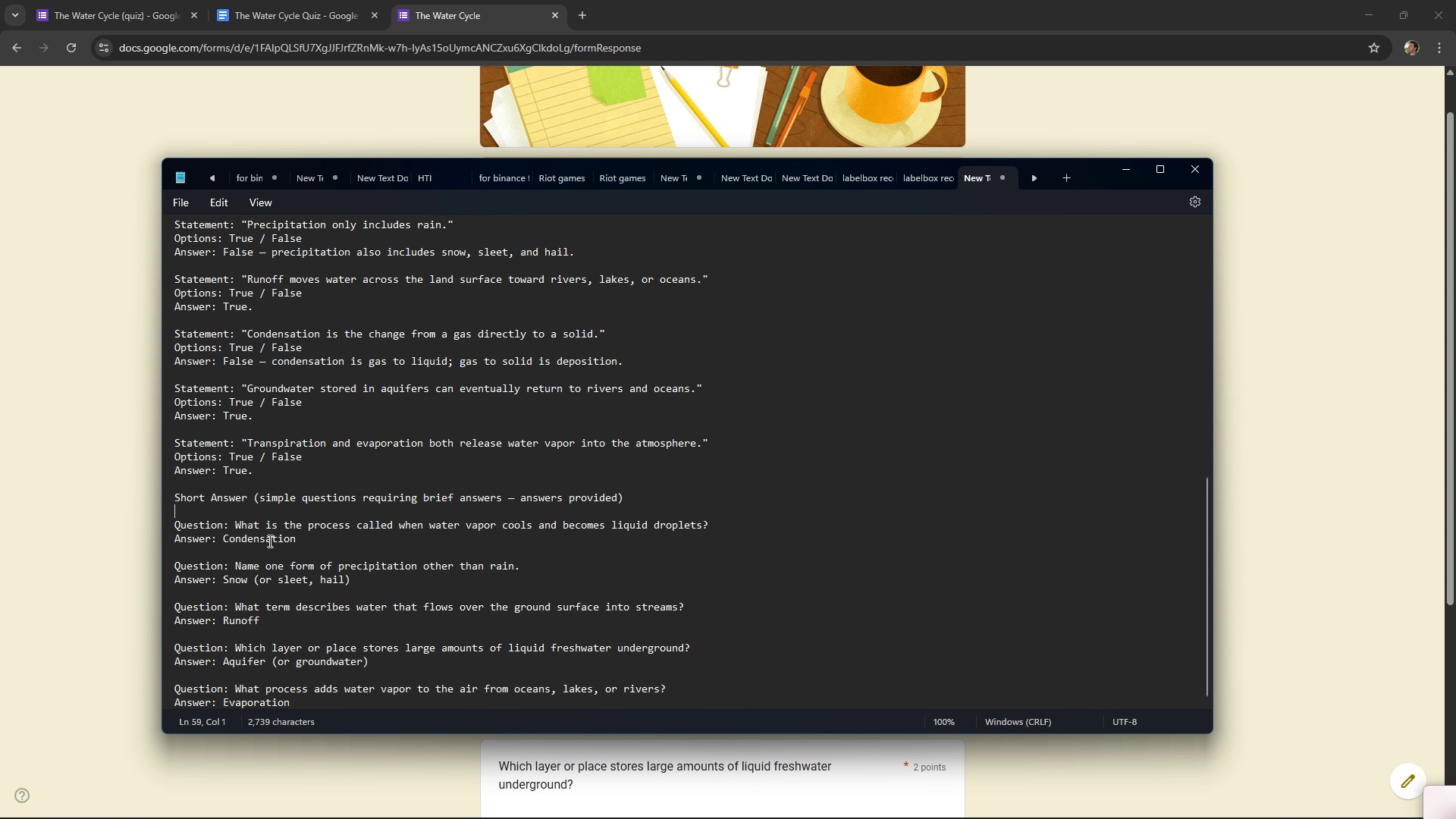 
left_click_drag(start_coordinate=[293, 542], to_coordinate=[221, 543])
 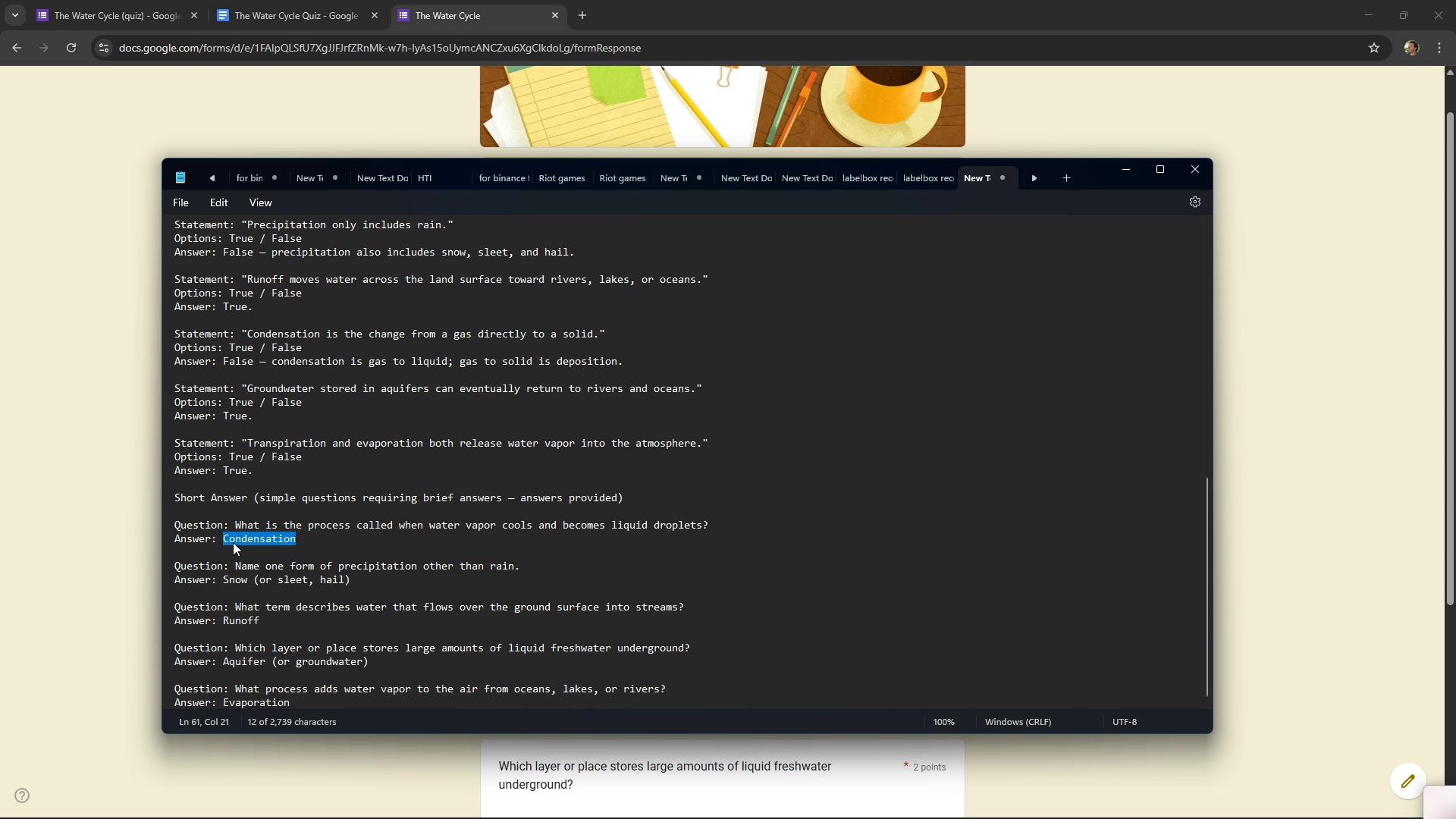 
key(Control+ControlLeft)
 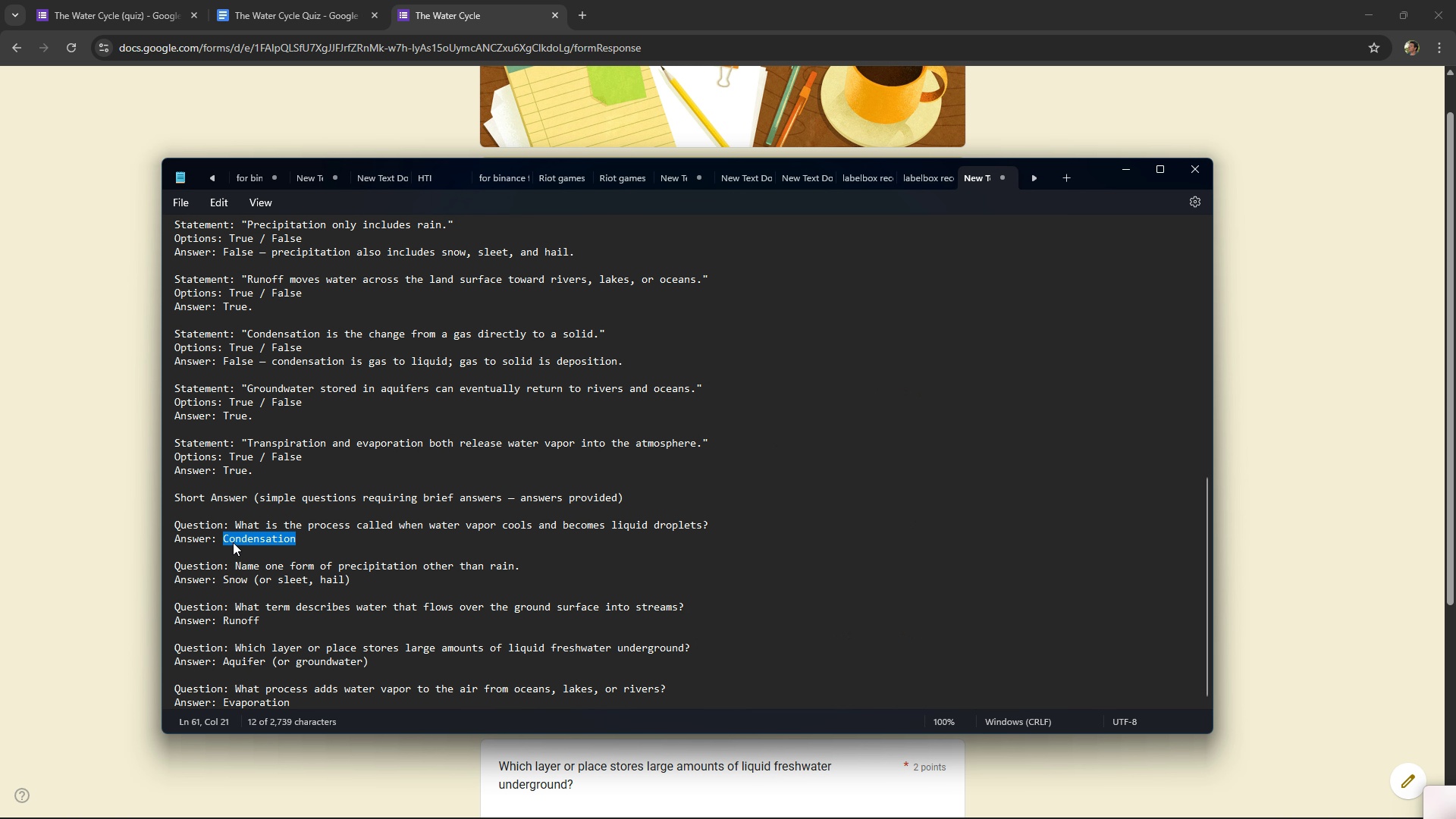 
key(Control+C)
 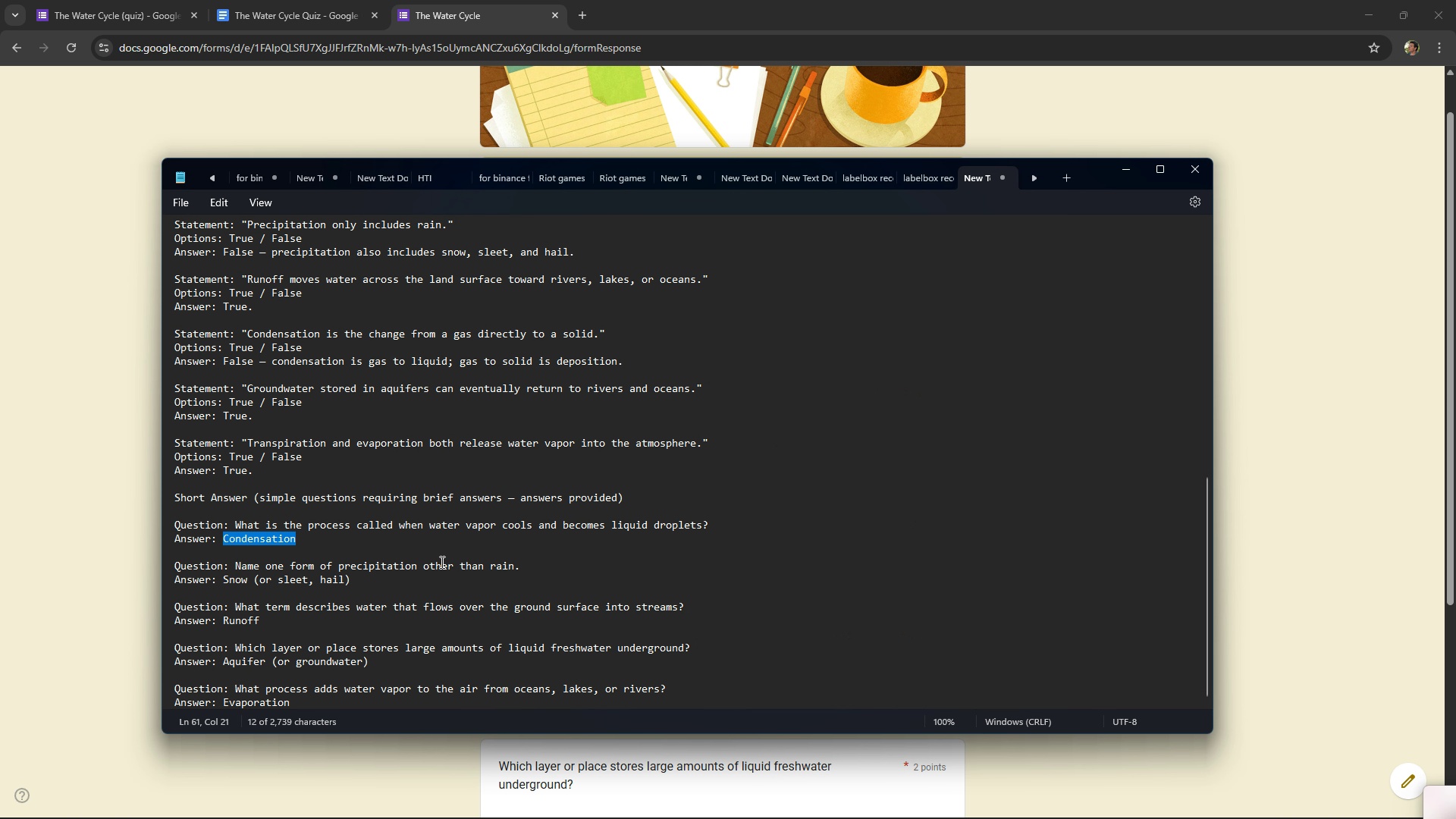 
key(Alt+AltLeft)
 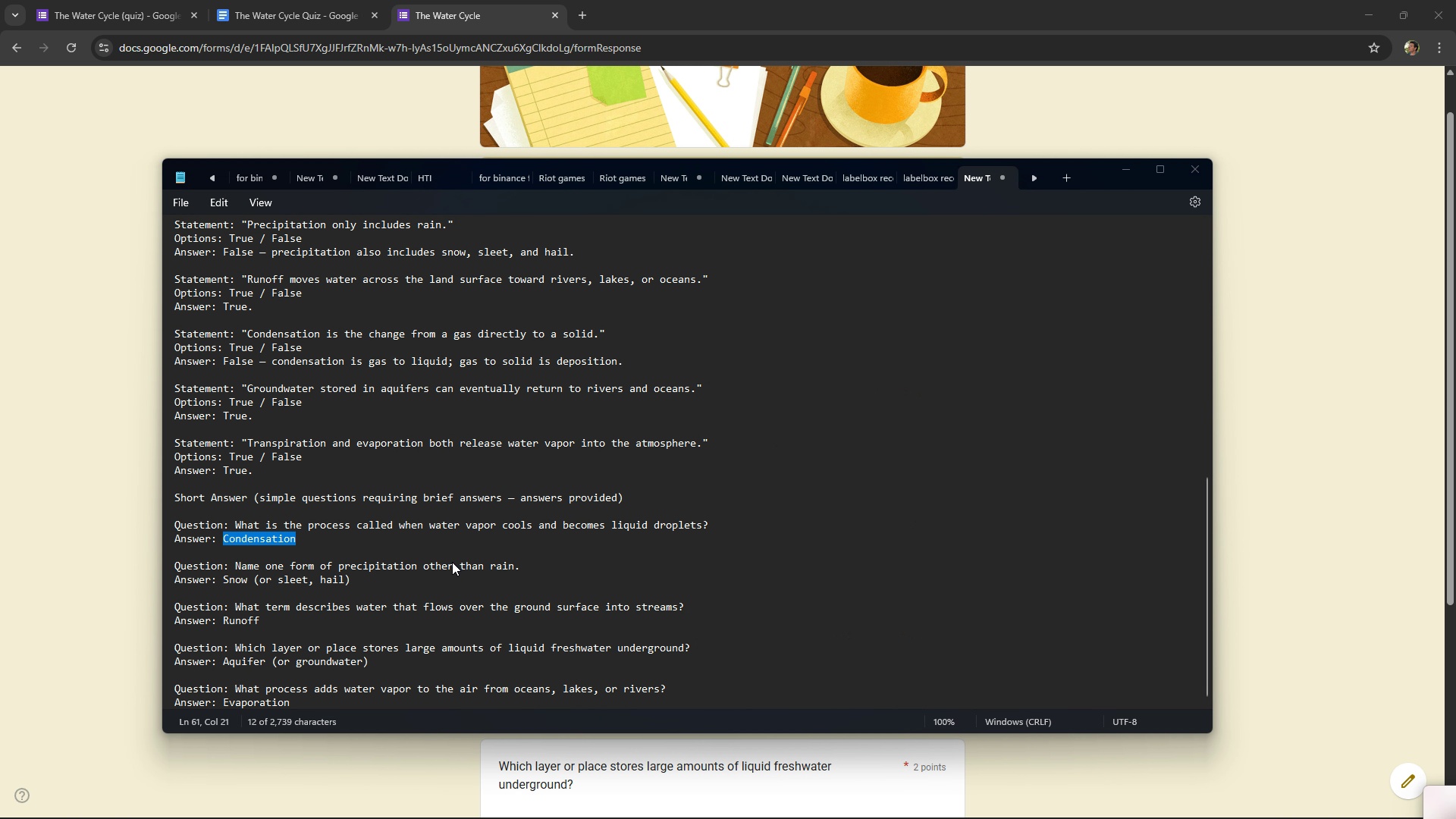 
key(Alt+Tab)
 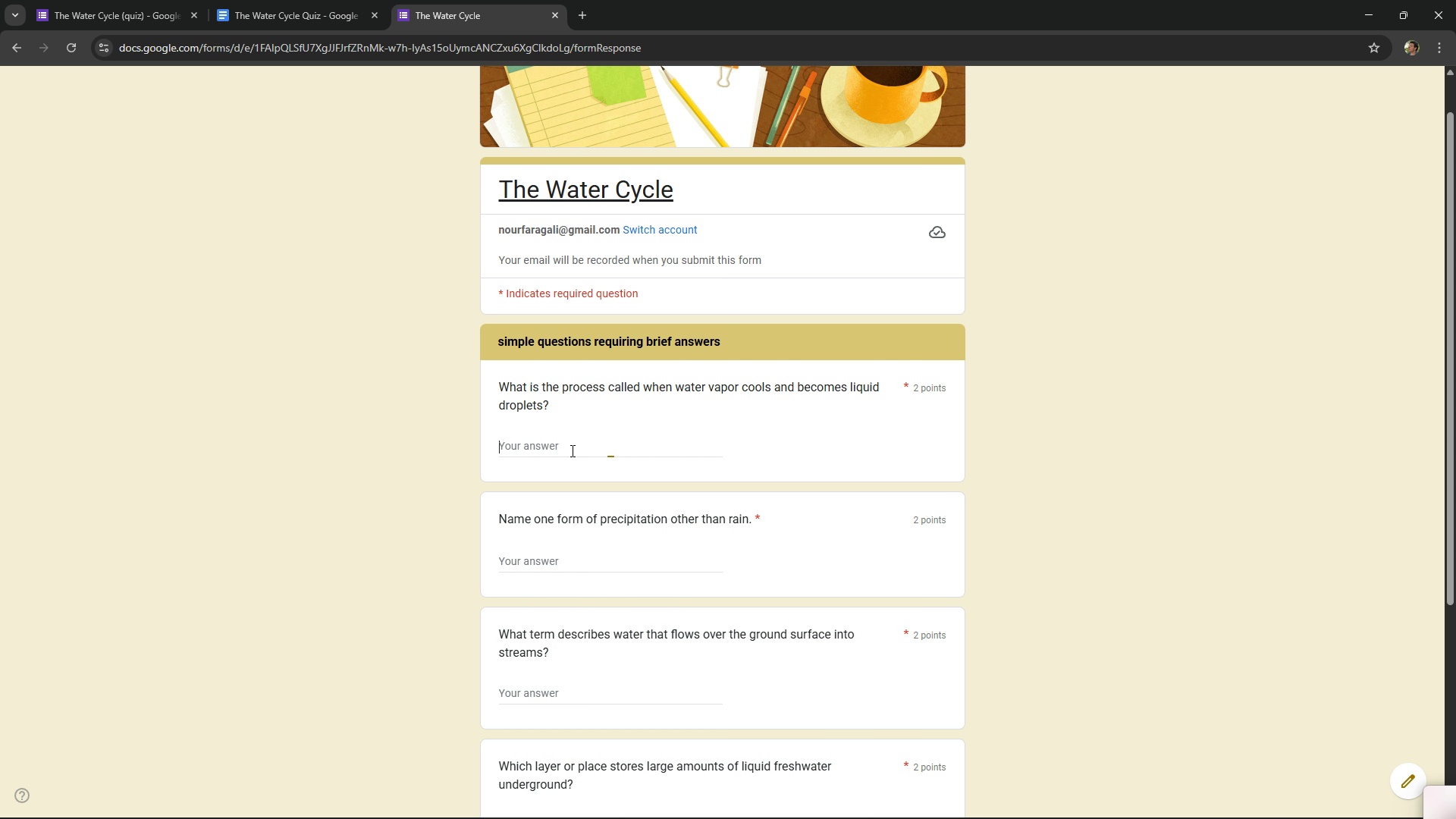 
left_click([571, 450])
 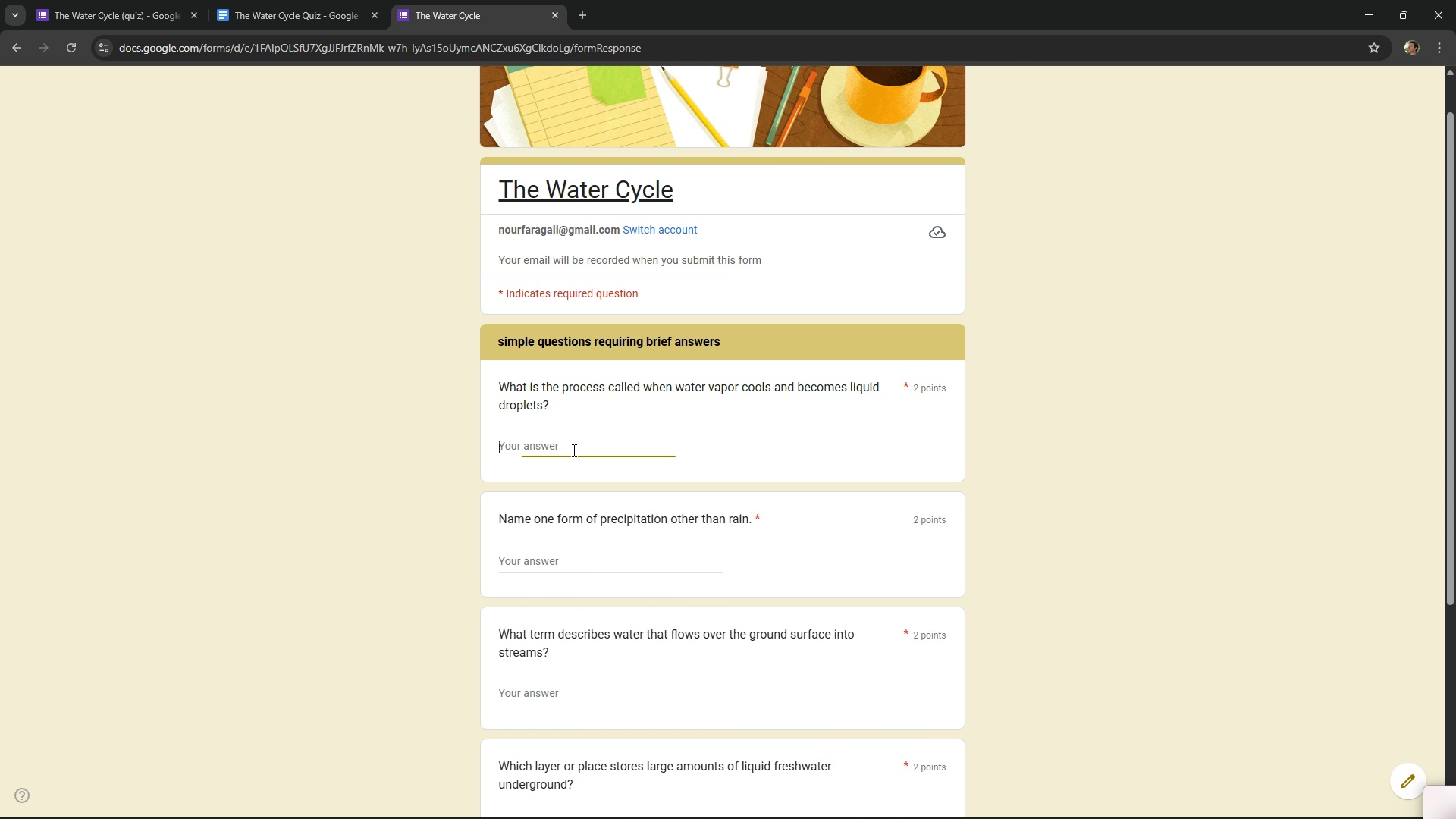 
key(Control+ControlLeft)
 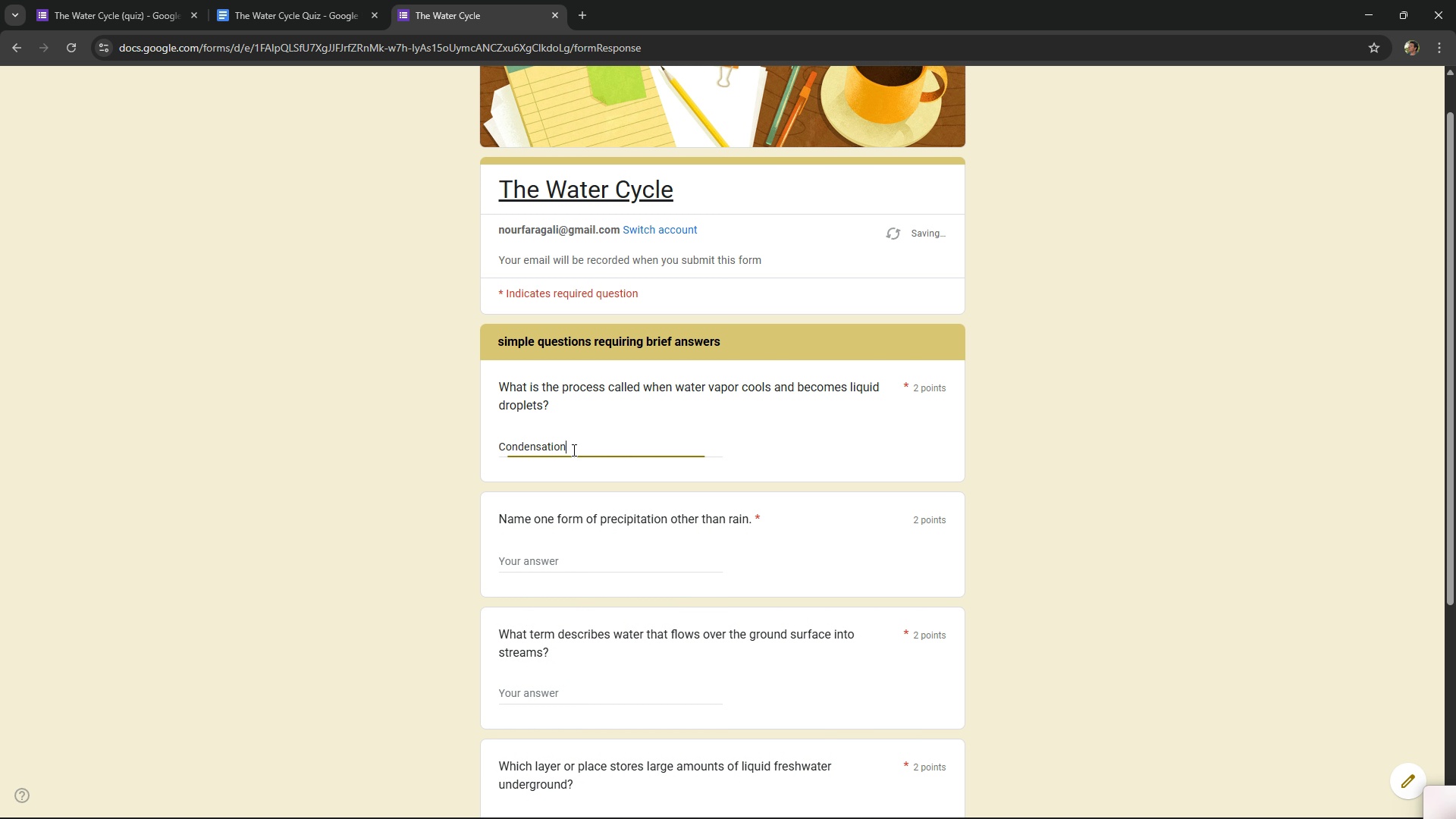 
key(Control+V)
 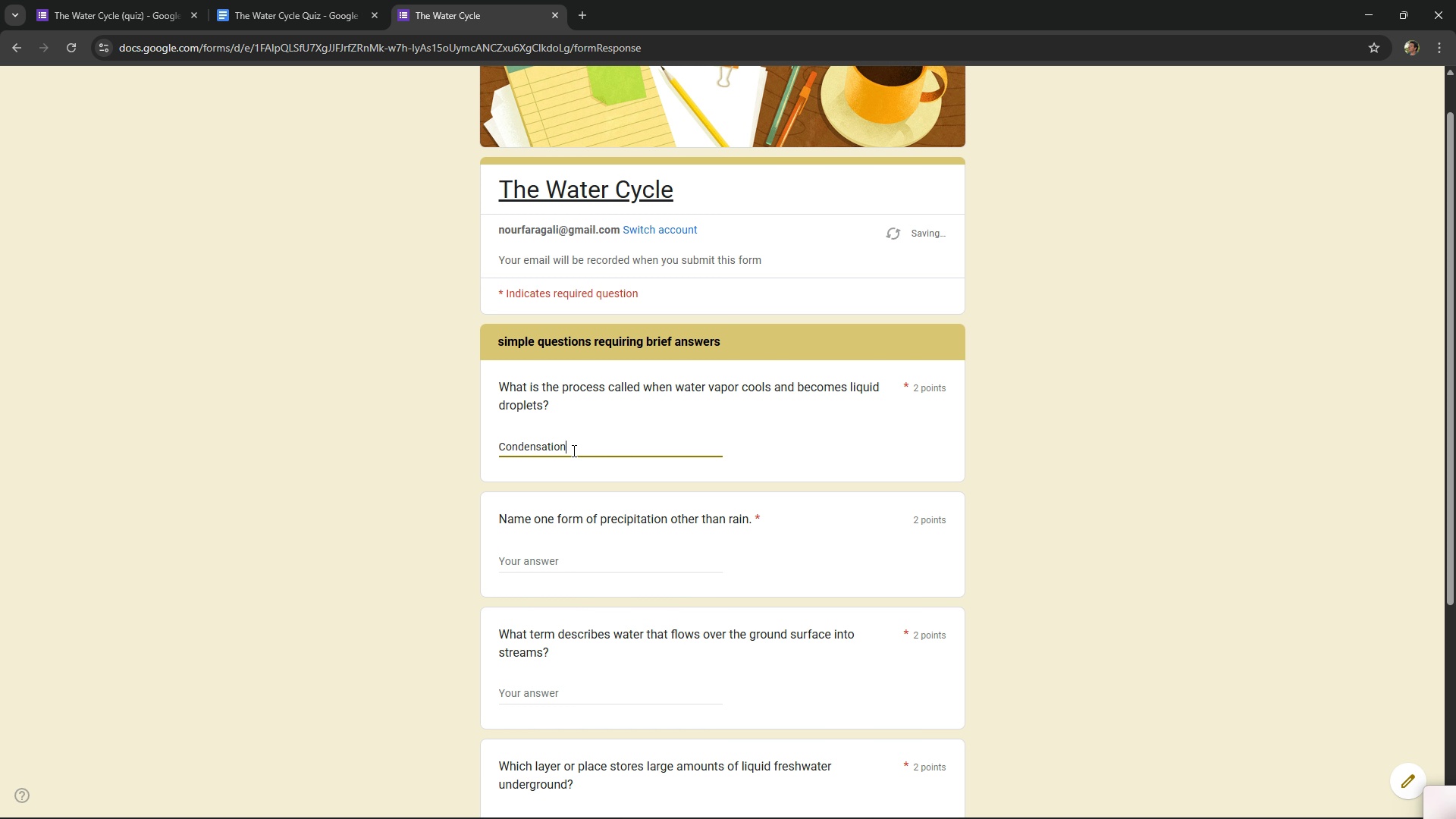 
key(Alt+AltLeft)
 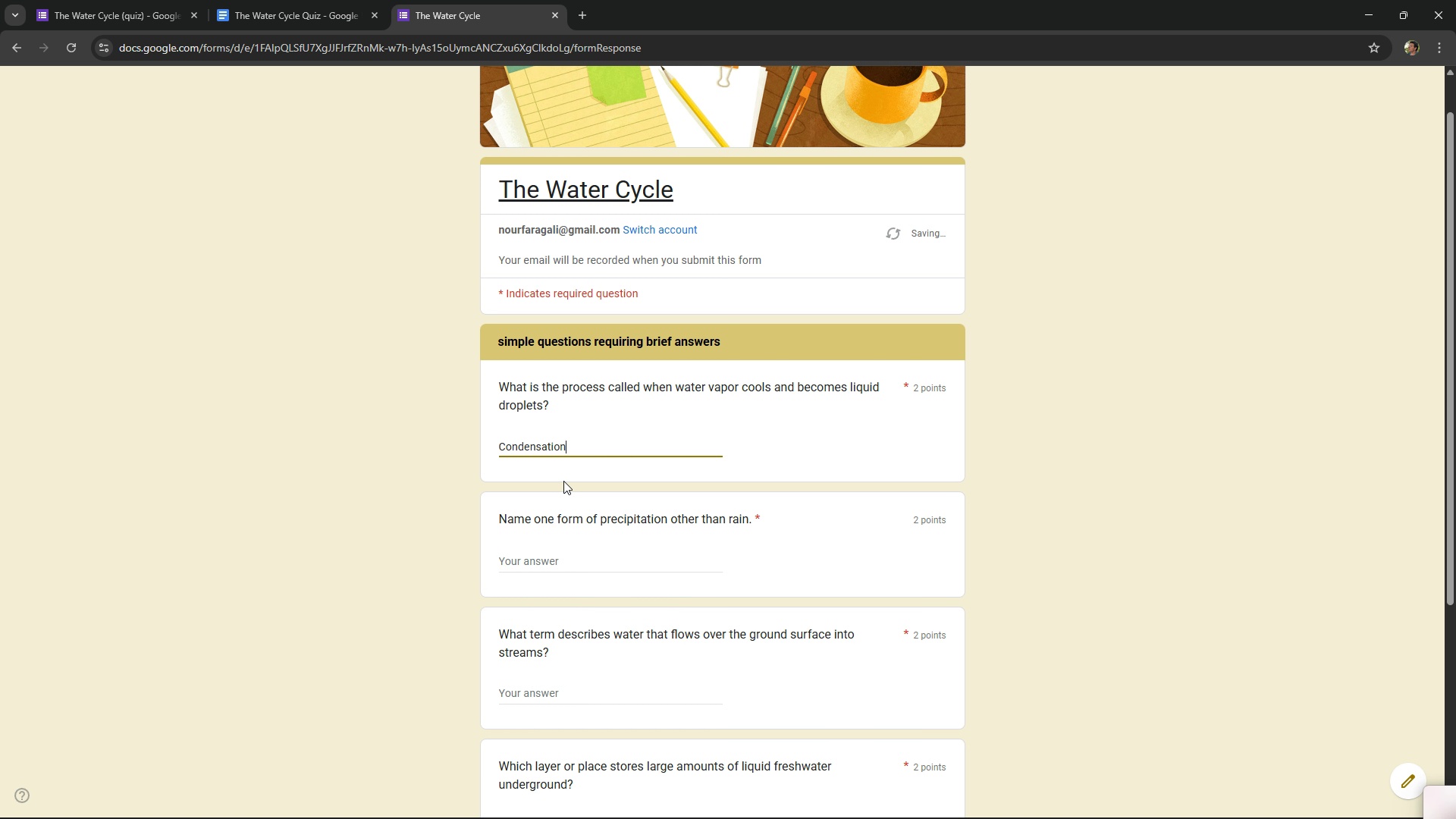 
key(Alt+Tab)
 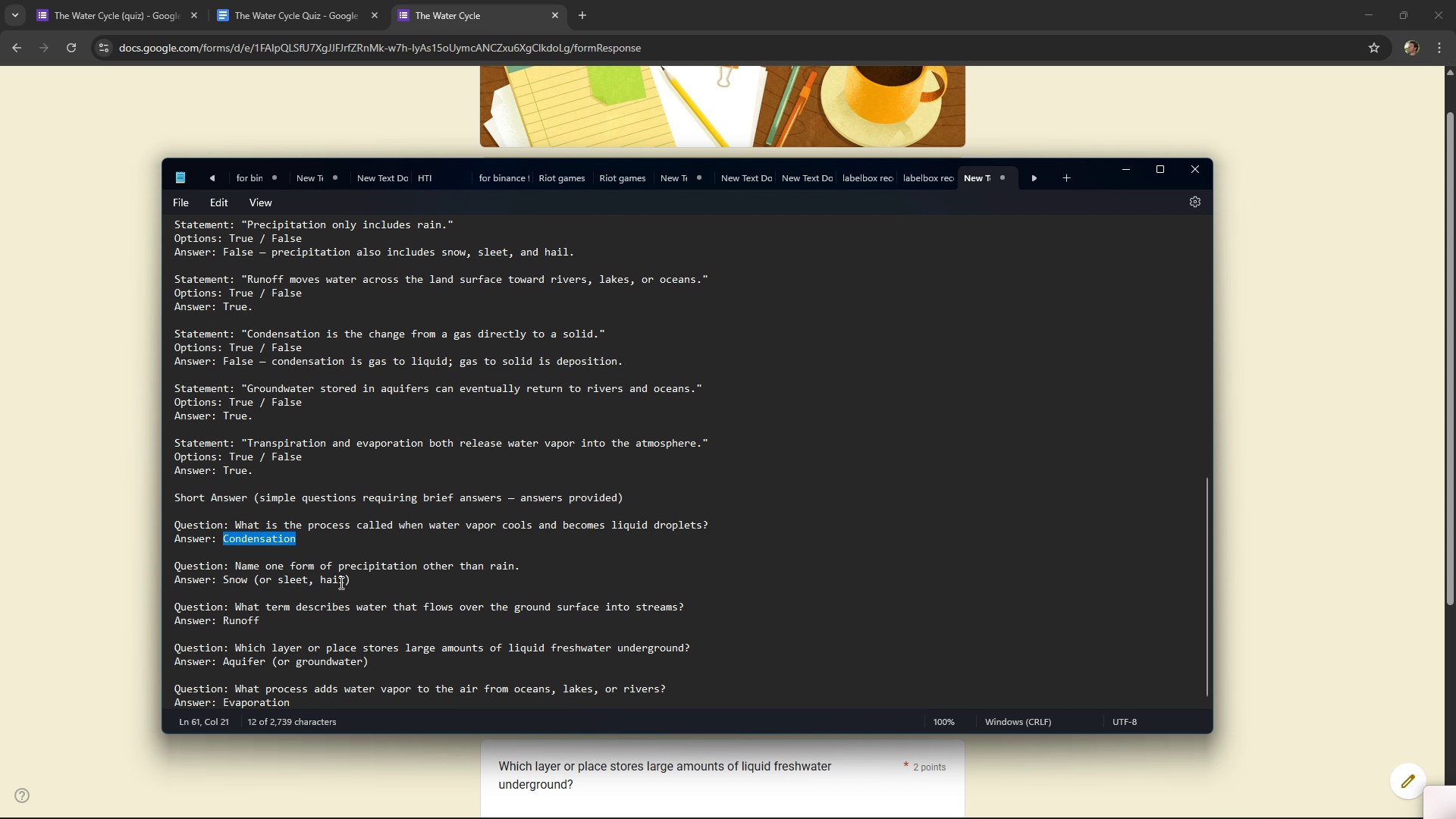 
left_click_drag(start_coordinate=[344, 582], to_coordinate=[318, 583])
 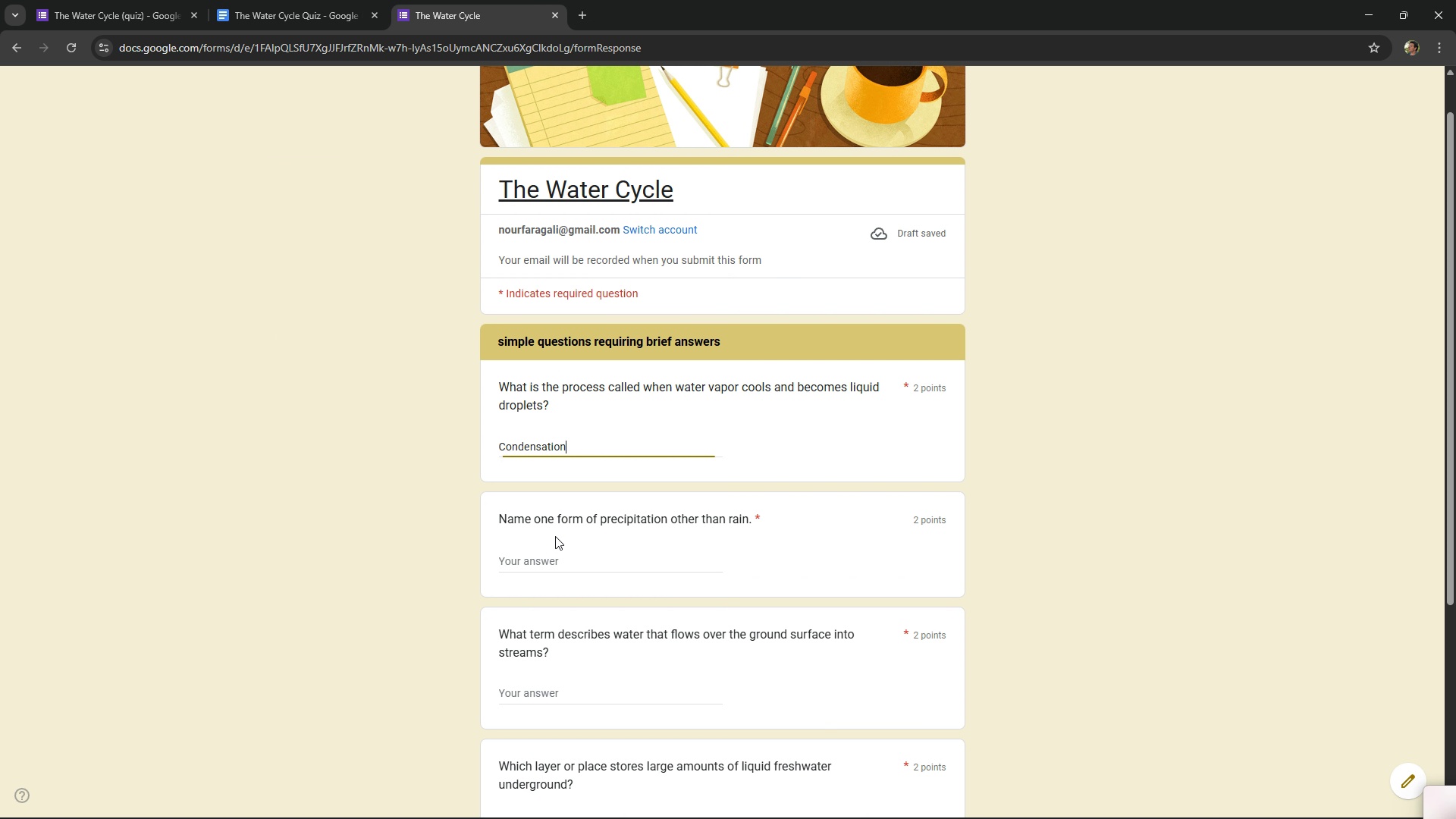 
key(Control+ControlLeft)
 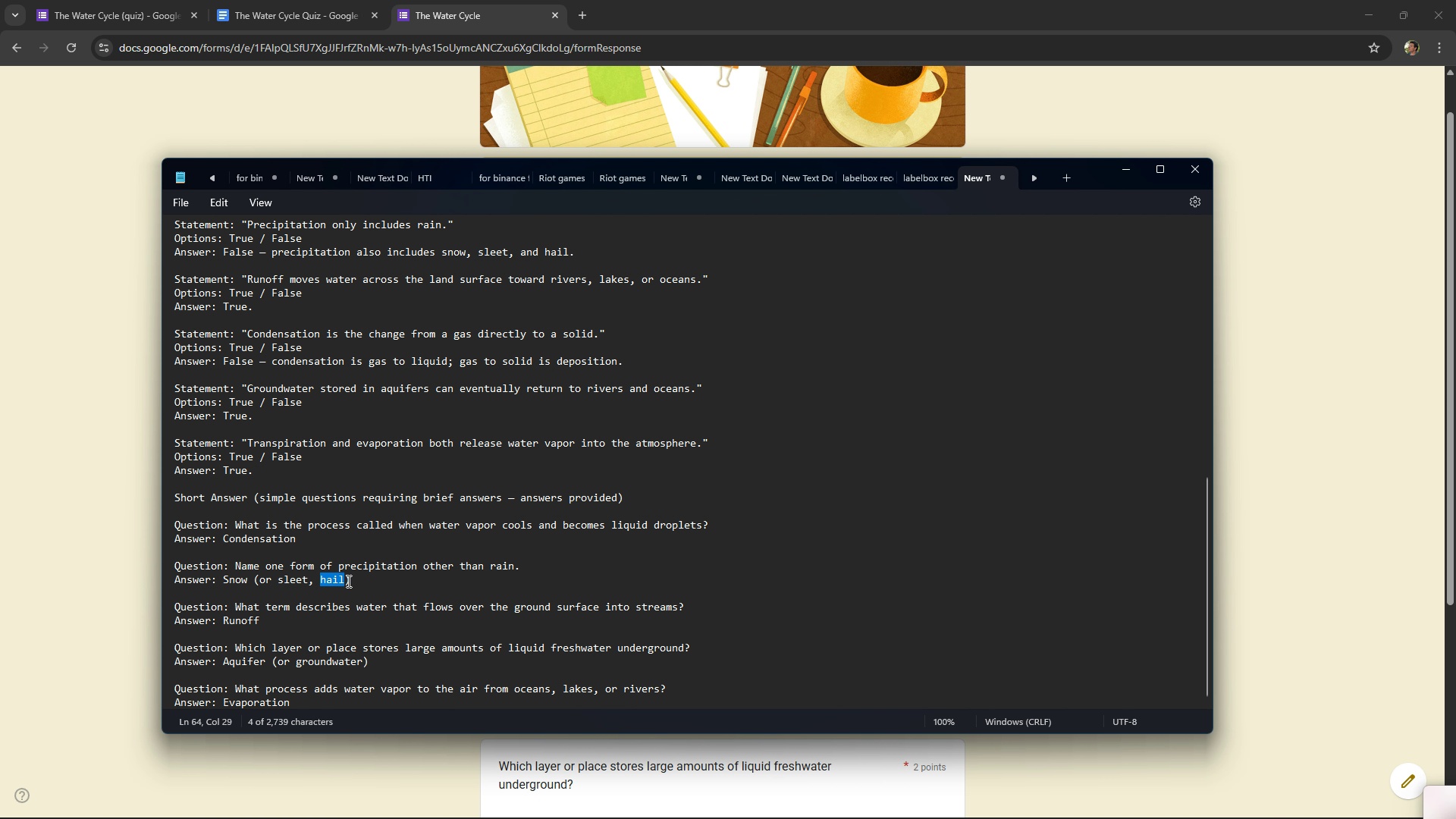 
key(Control+C)
 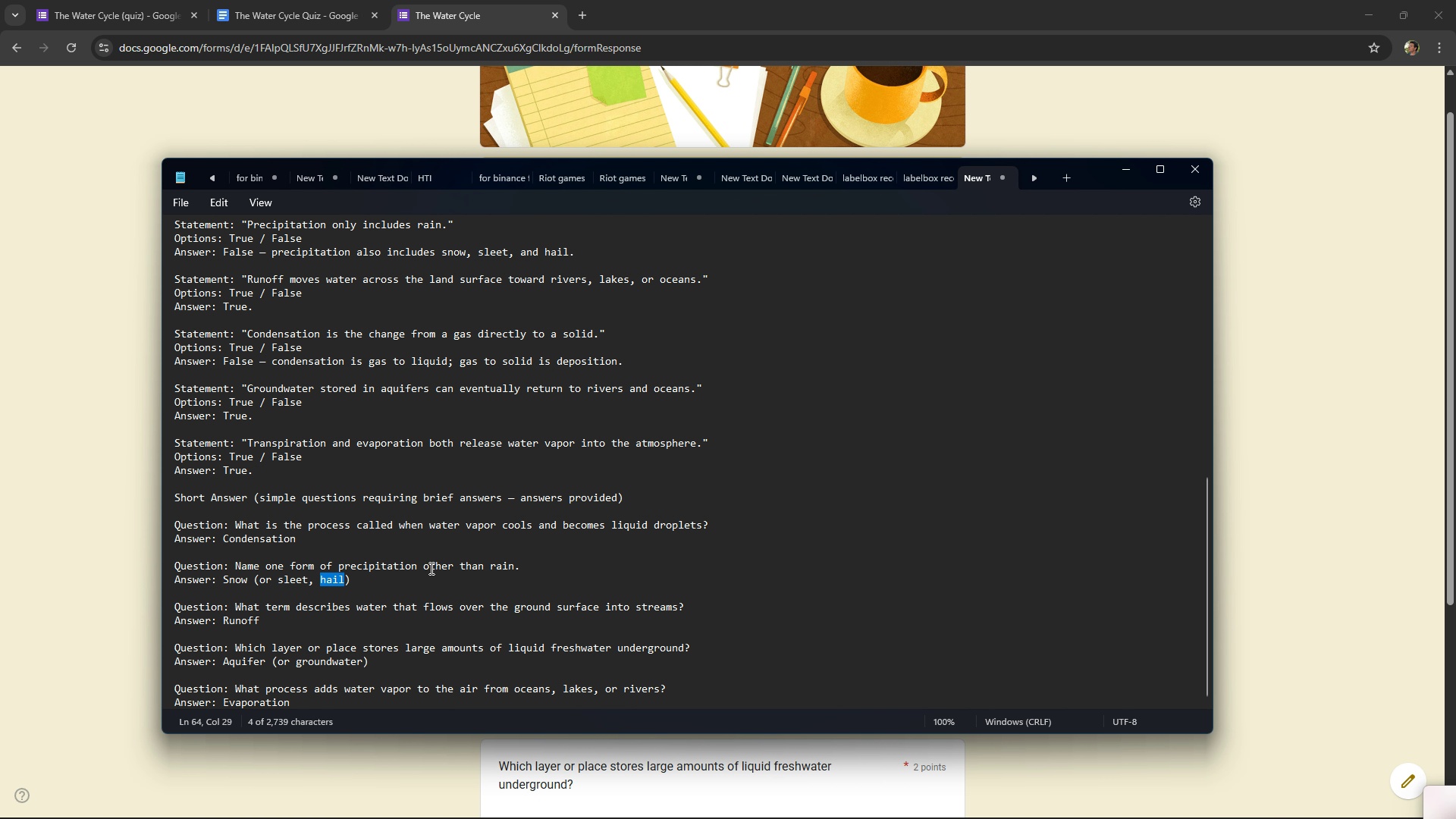 
key(Alt+AltLeft)
 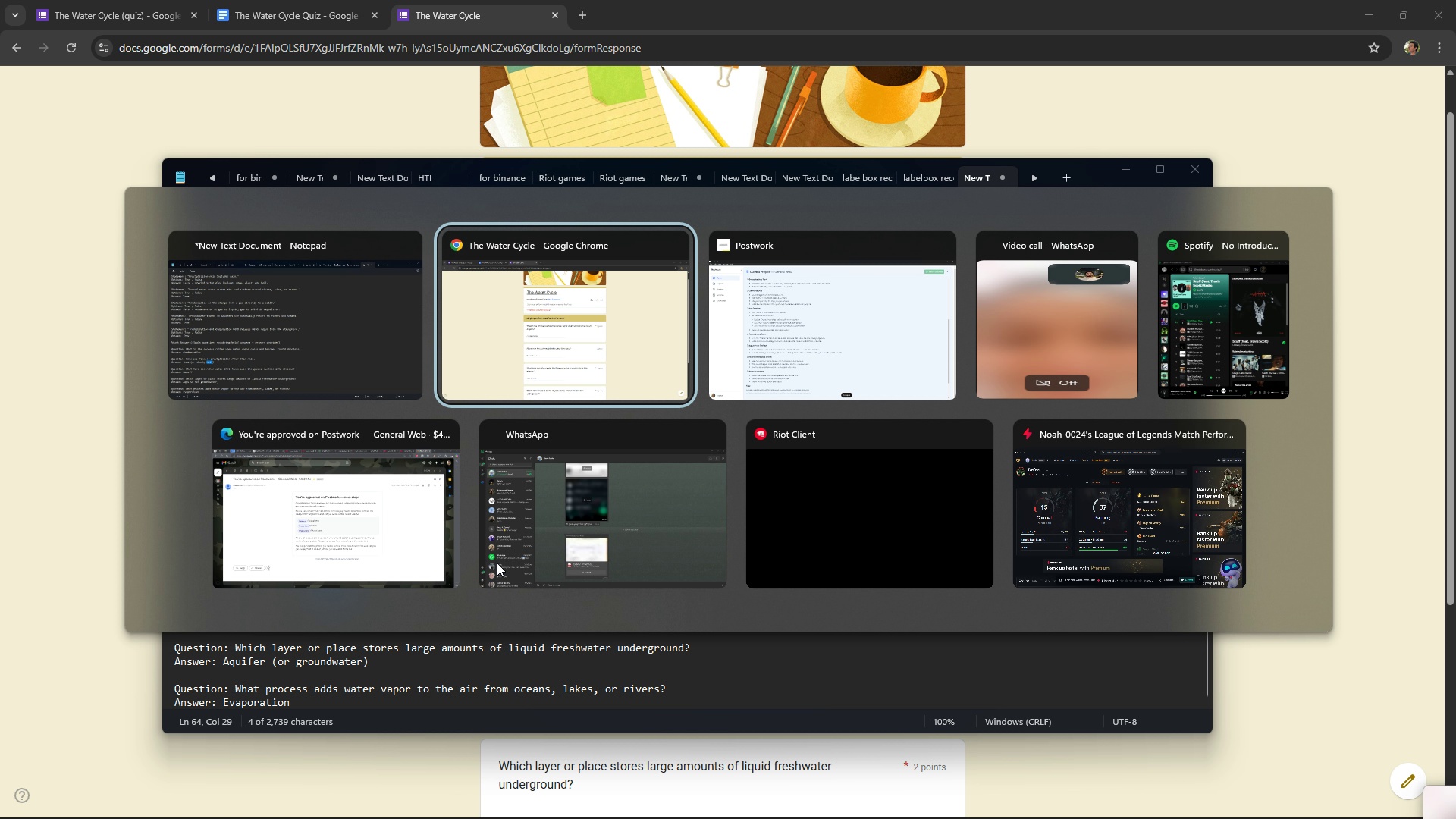 
key(Alt+Tab)
 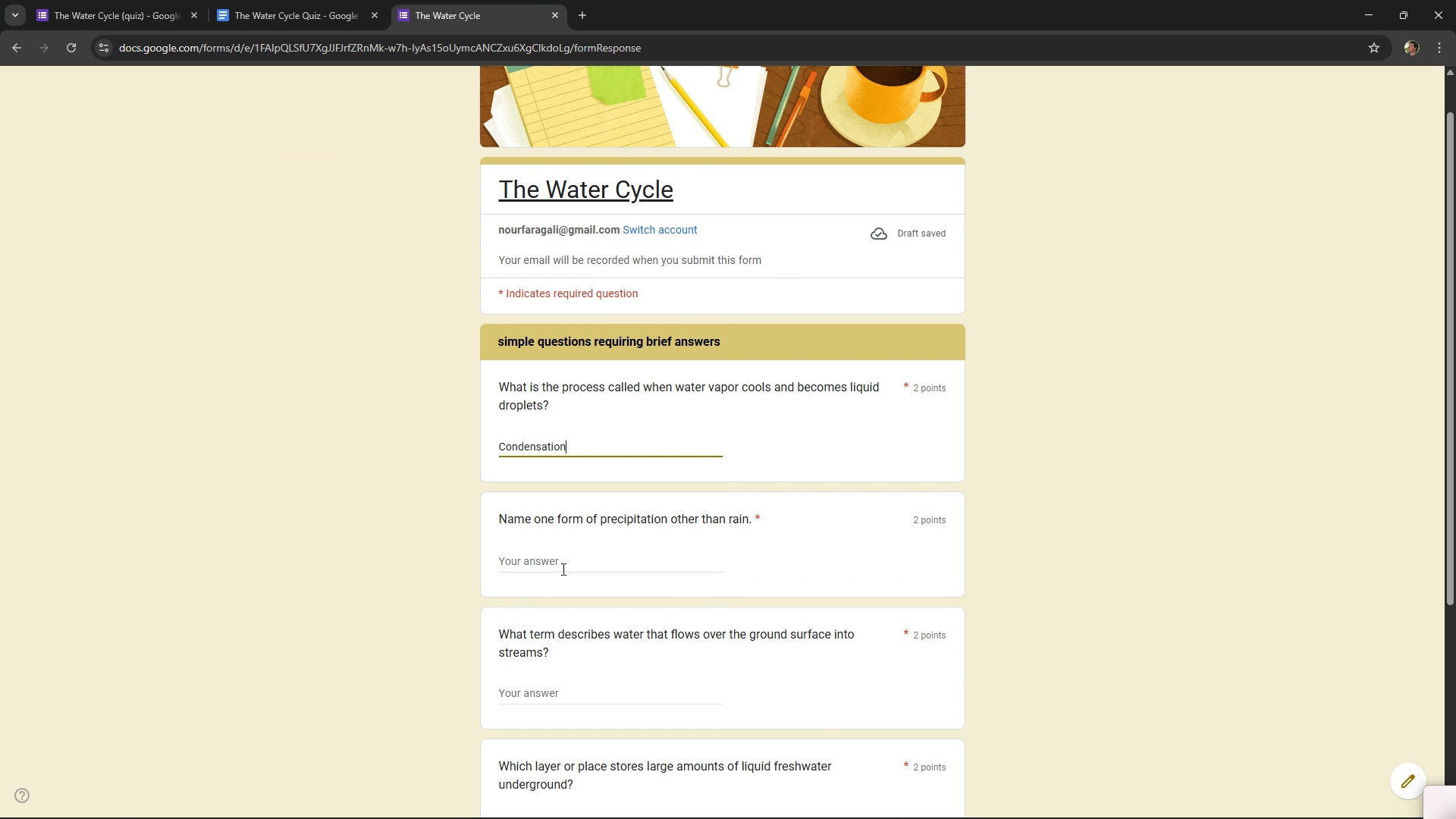 
left_click([562, 571])